 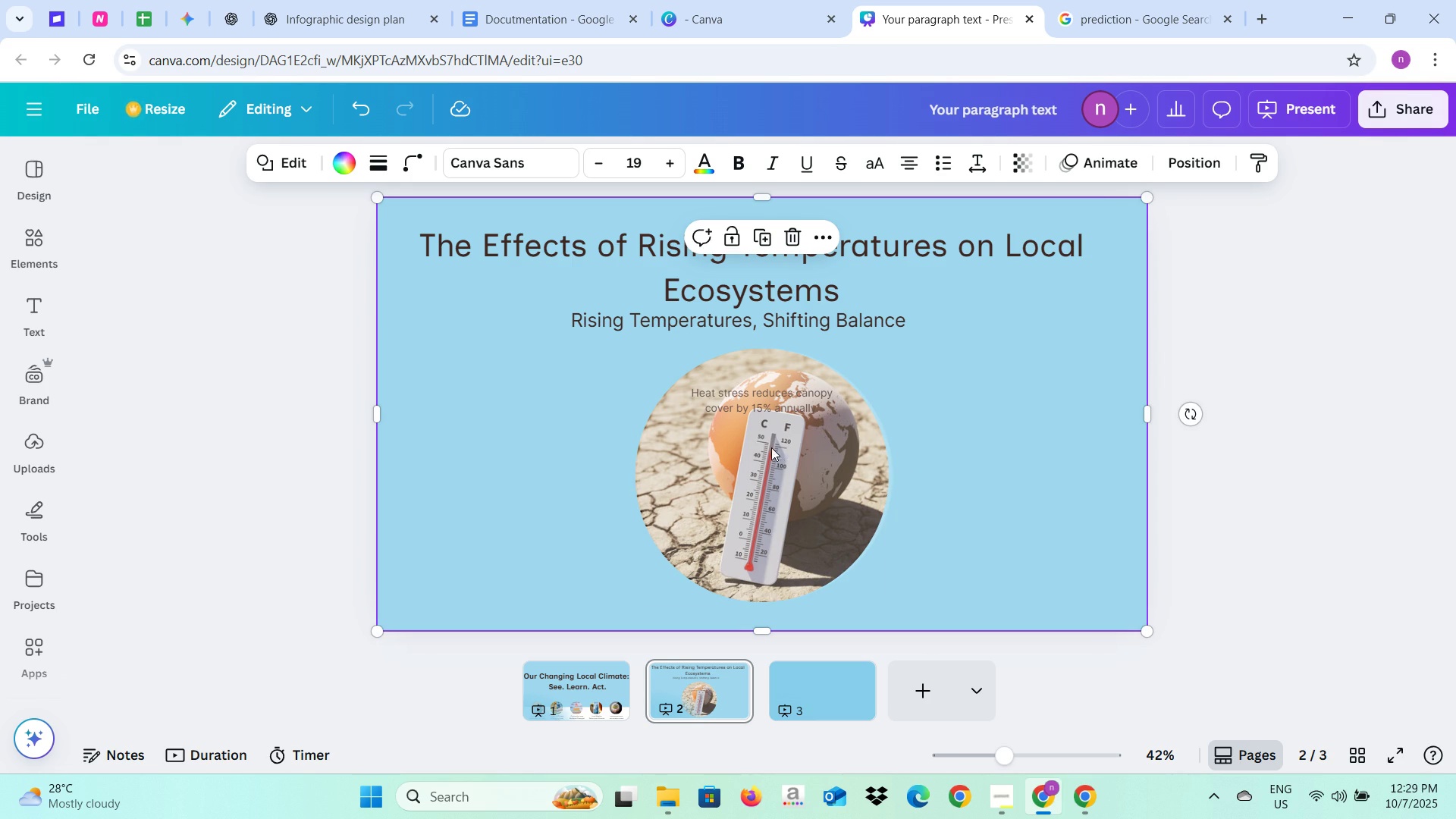 
left_click([817, 467])
 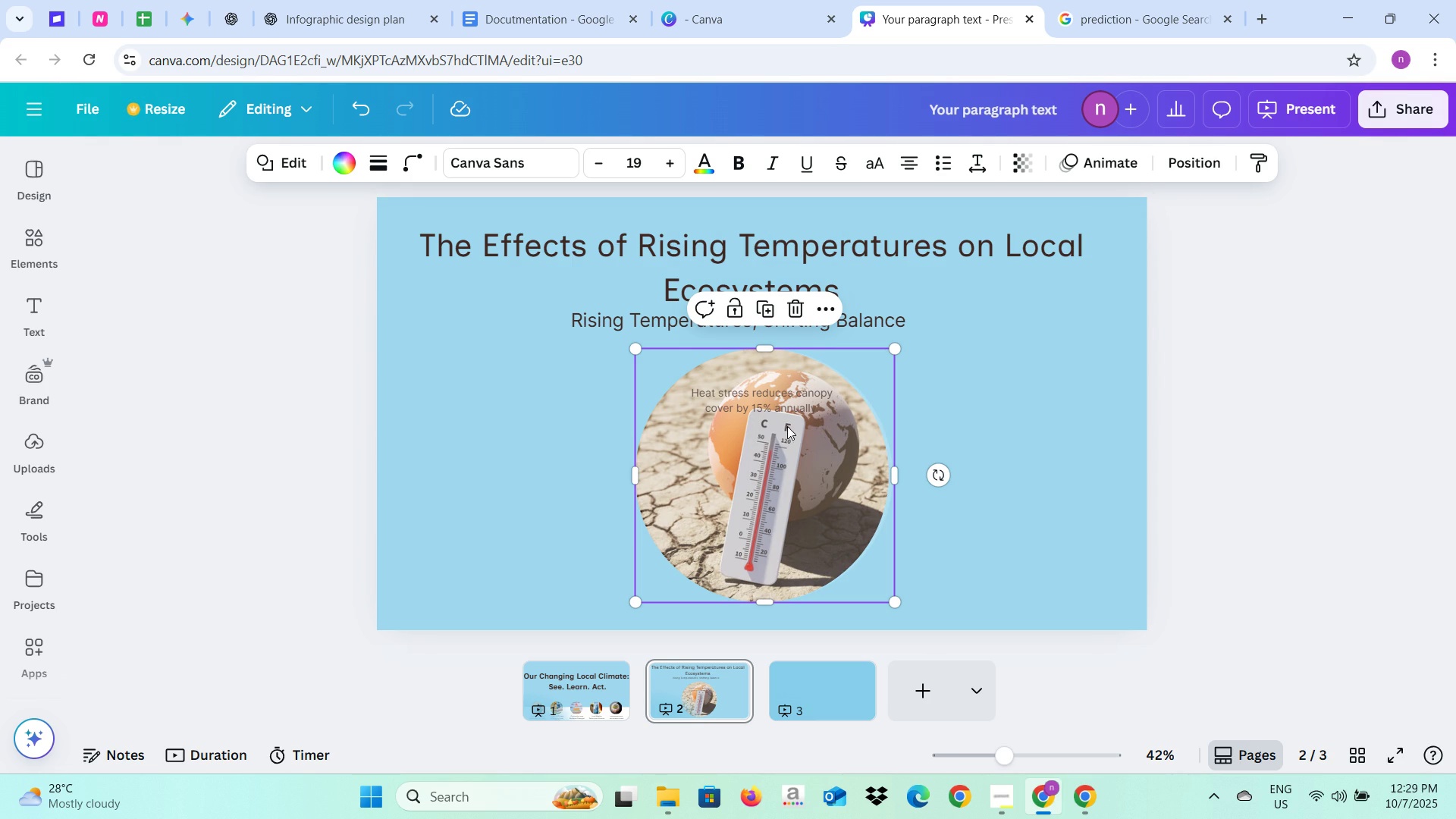 
right_click([802, 433])
 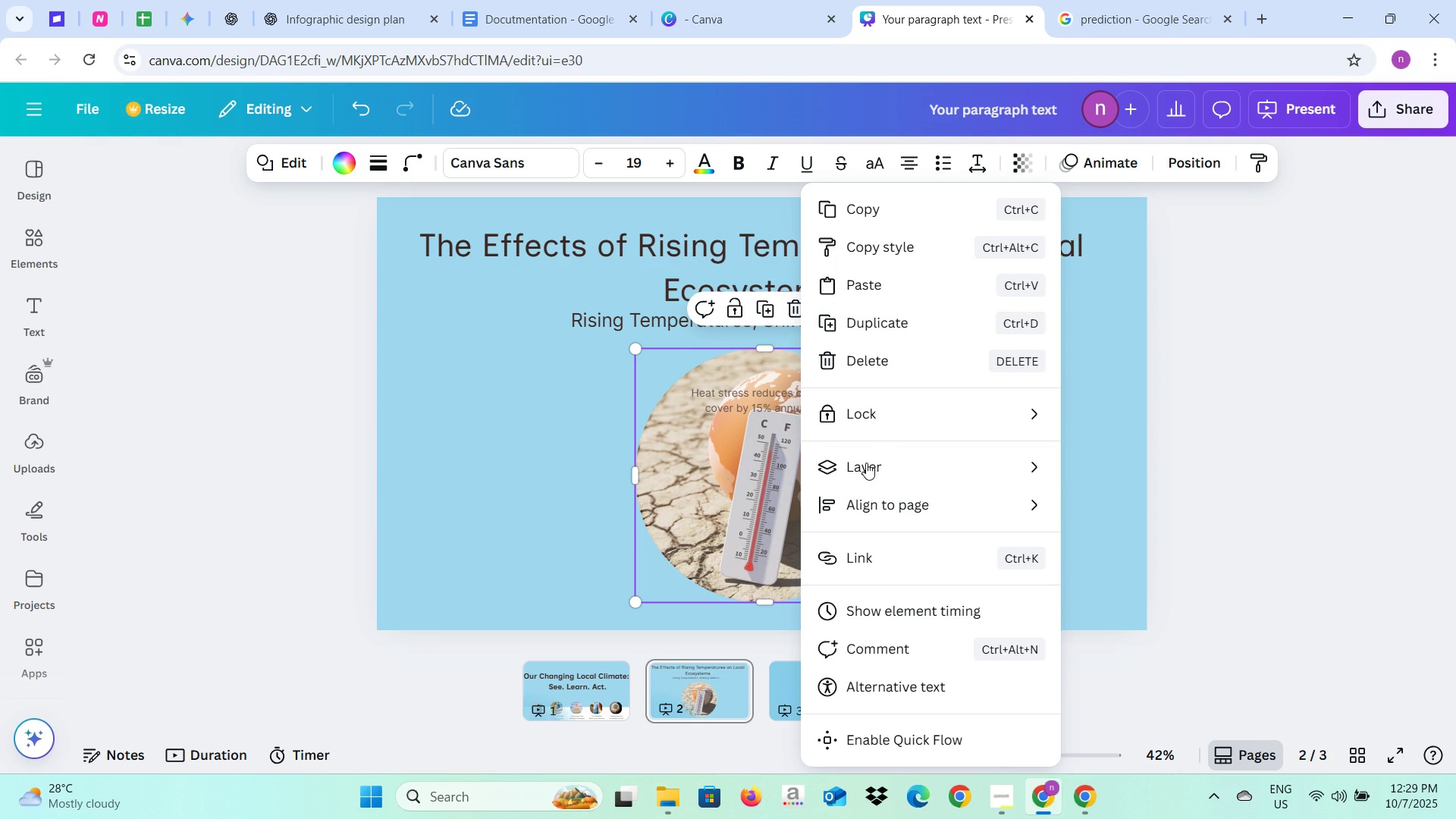 
left_click([866, 463])
 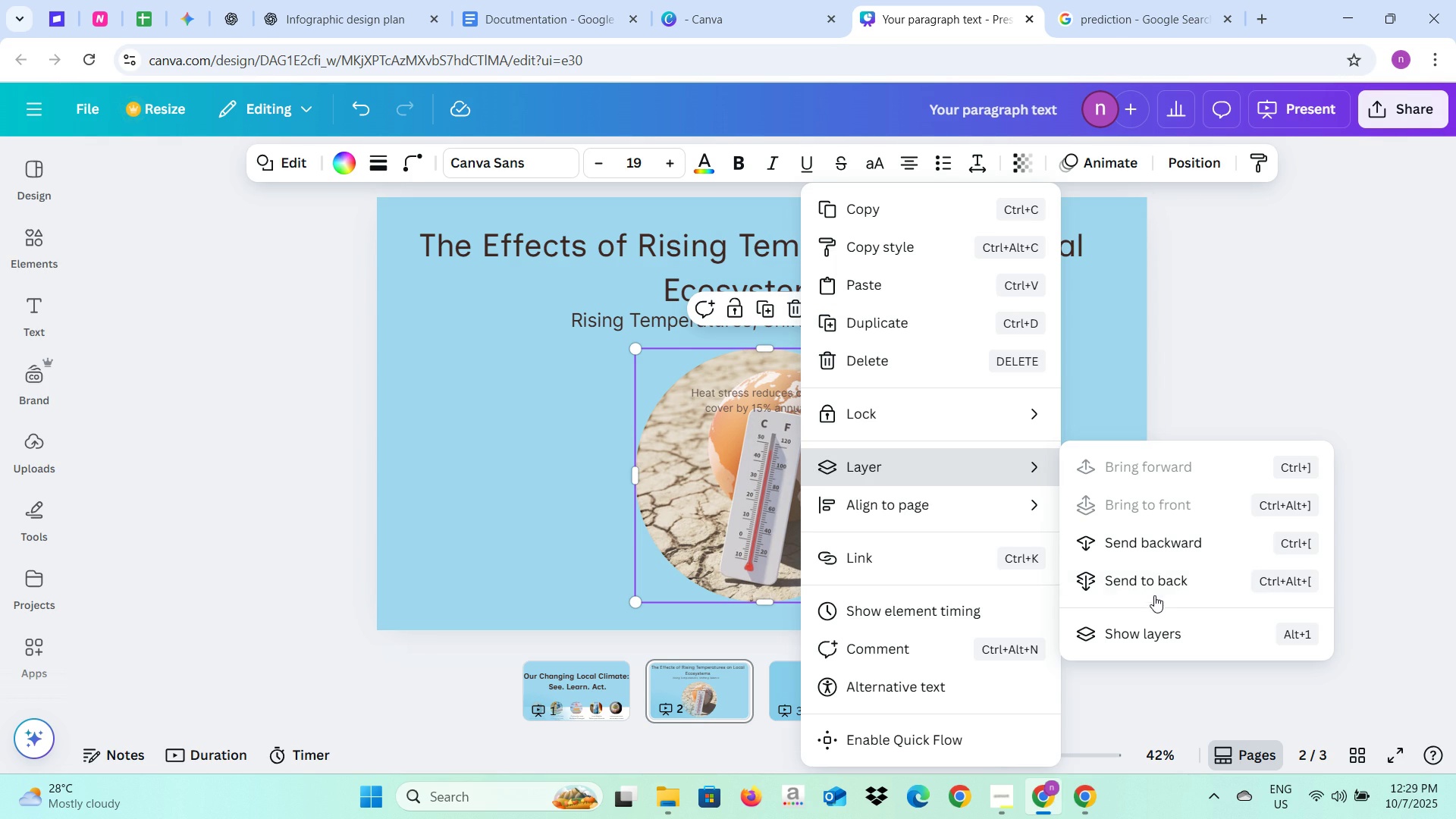 
left_click([1151, 631])